 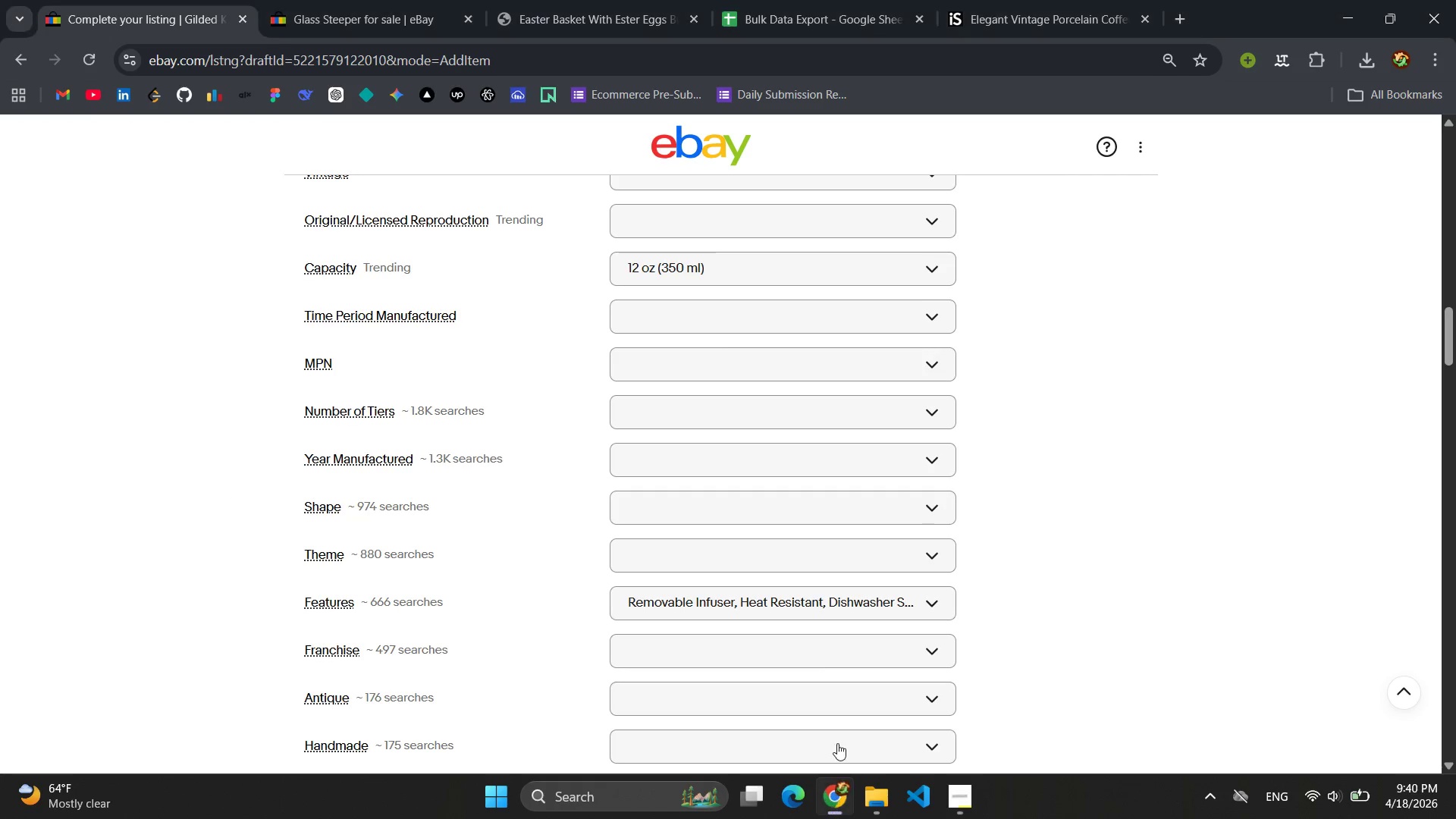 
scroll: coordinate [893, 539], scroll_direction: down, amount: 3.0
 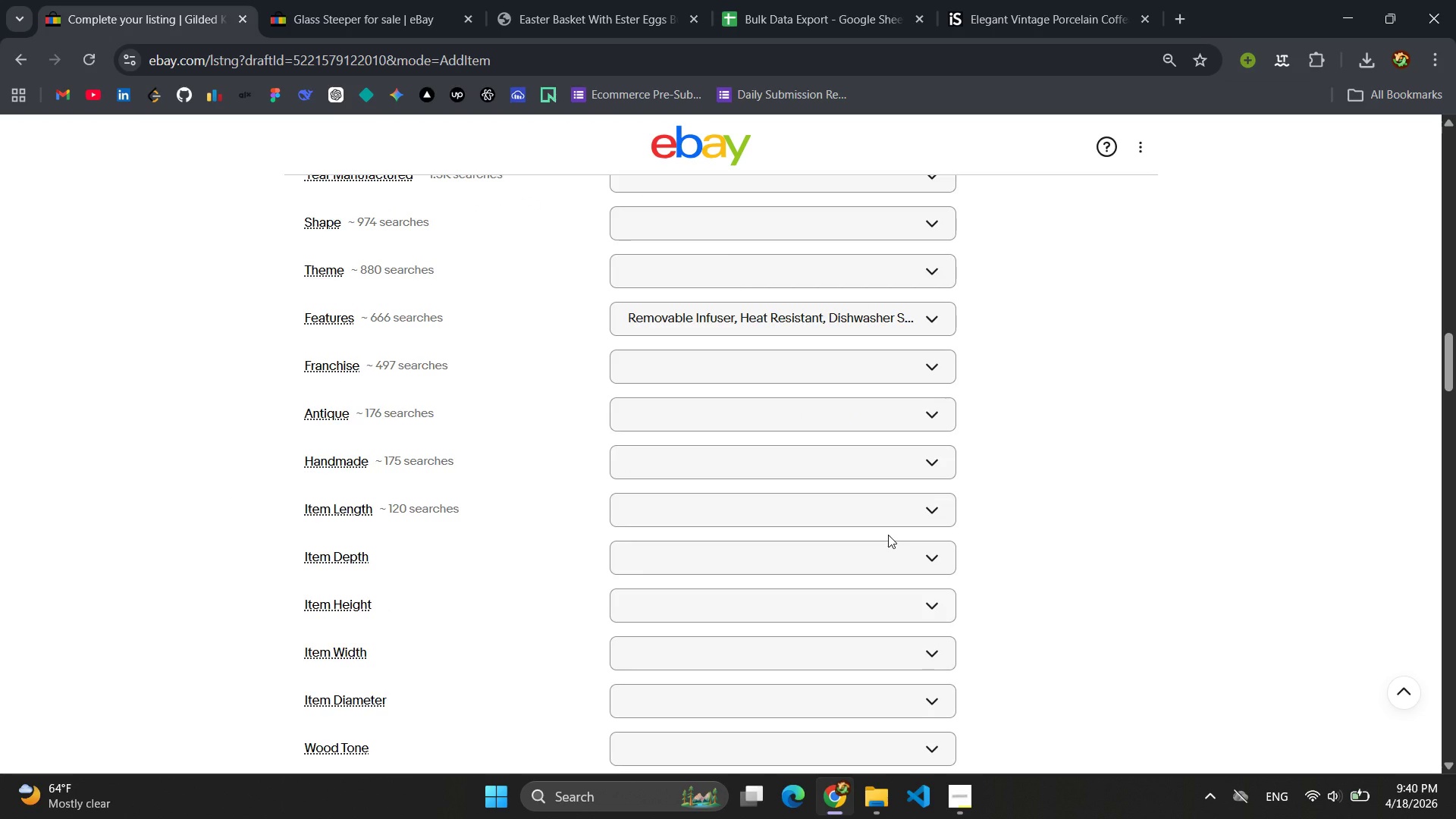 
scroll: coordinate [886, 519], scroll_direction: up, amount: 3.0
 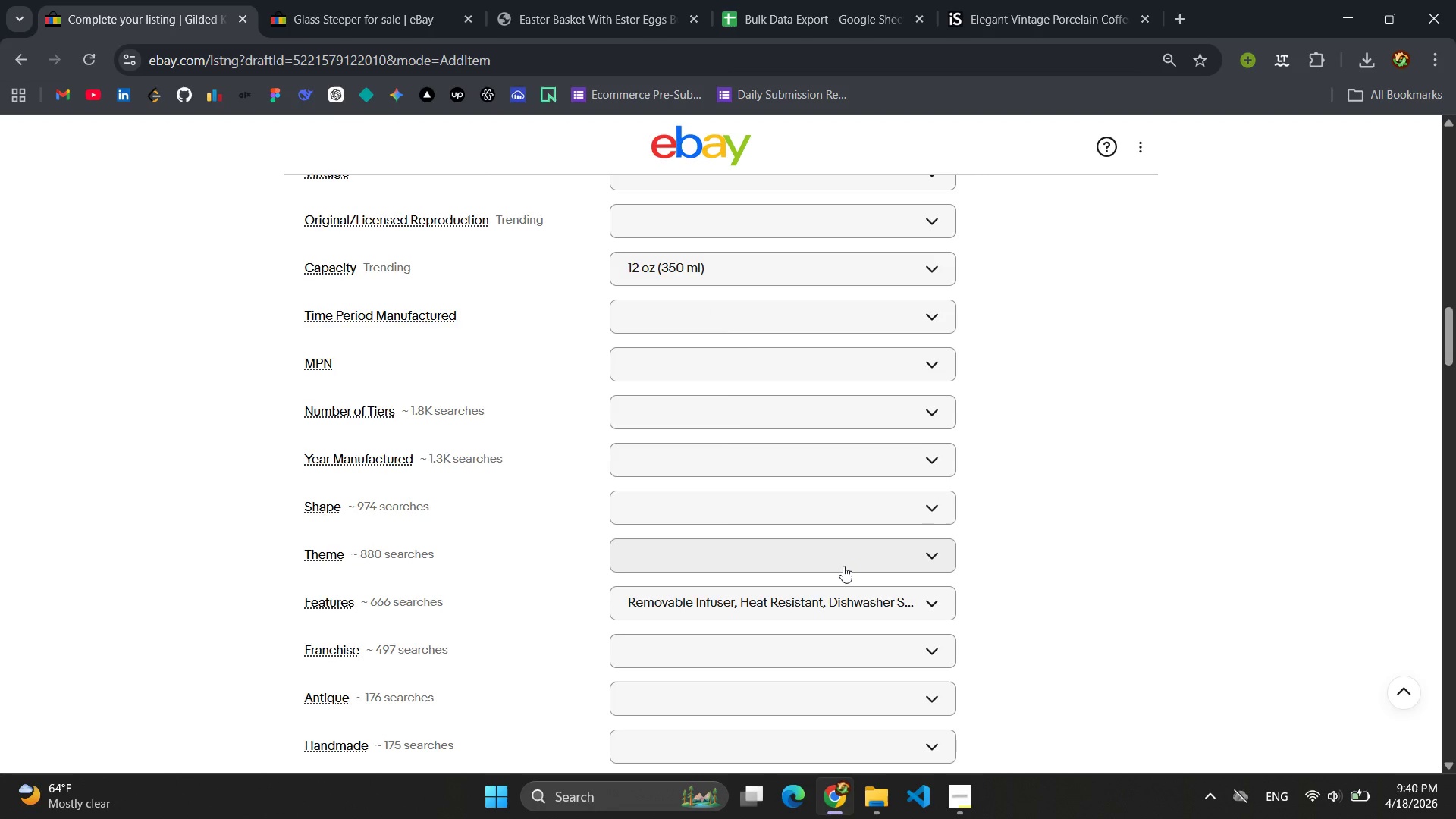 
left_click([676, 363])
 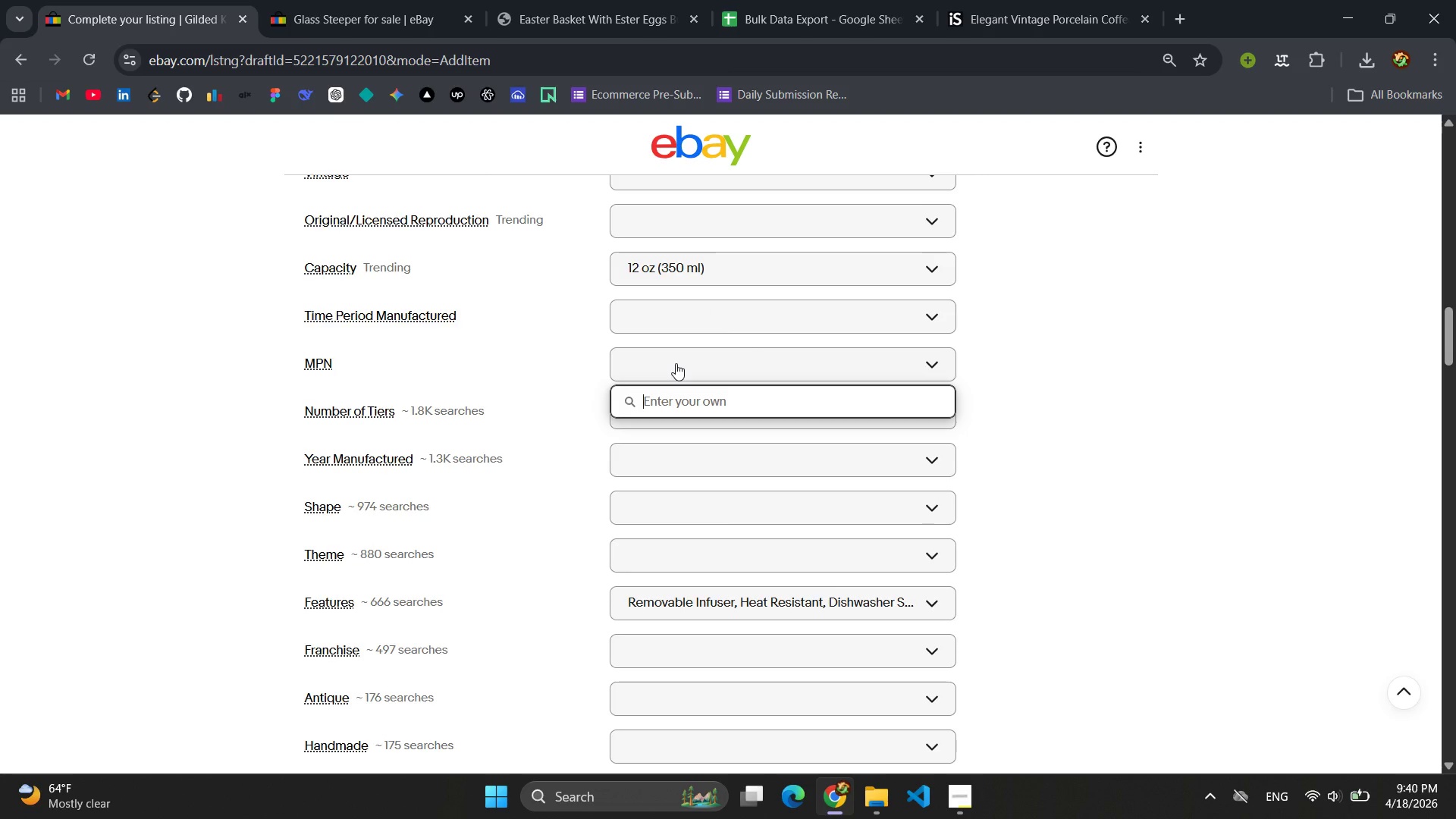 
type(TGK-STP-GOLD01)
 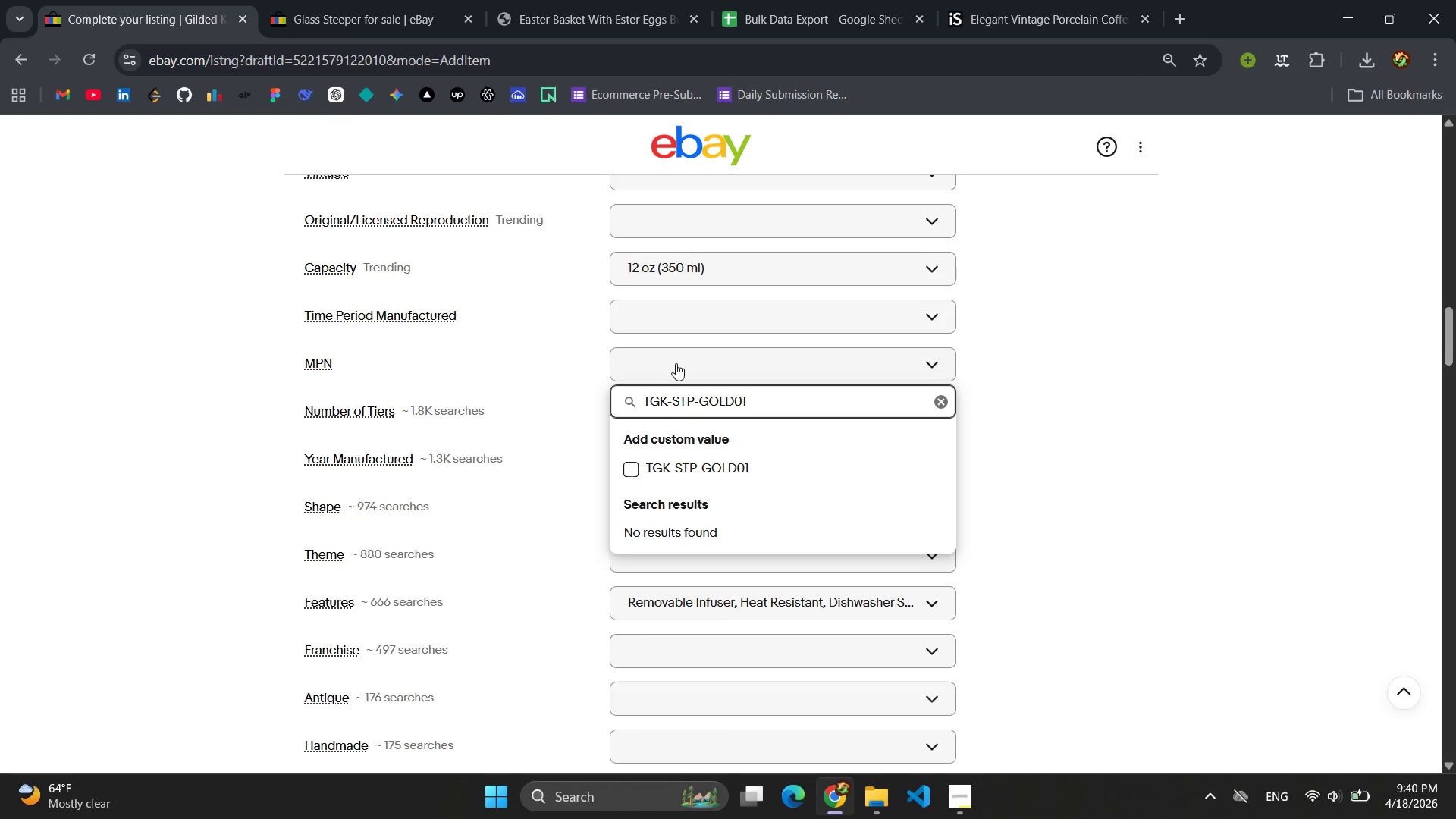 
key(Control+A)
 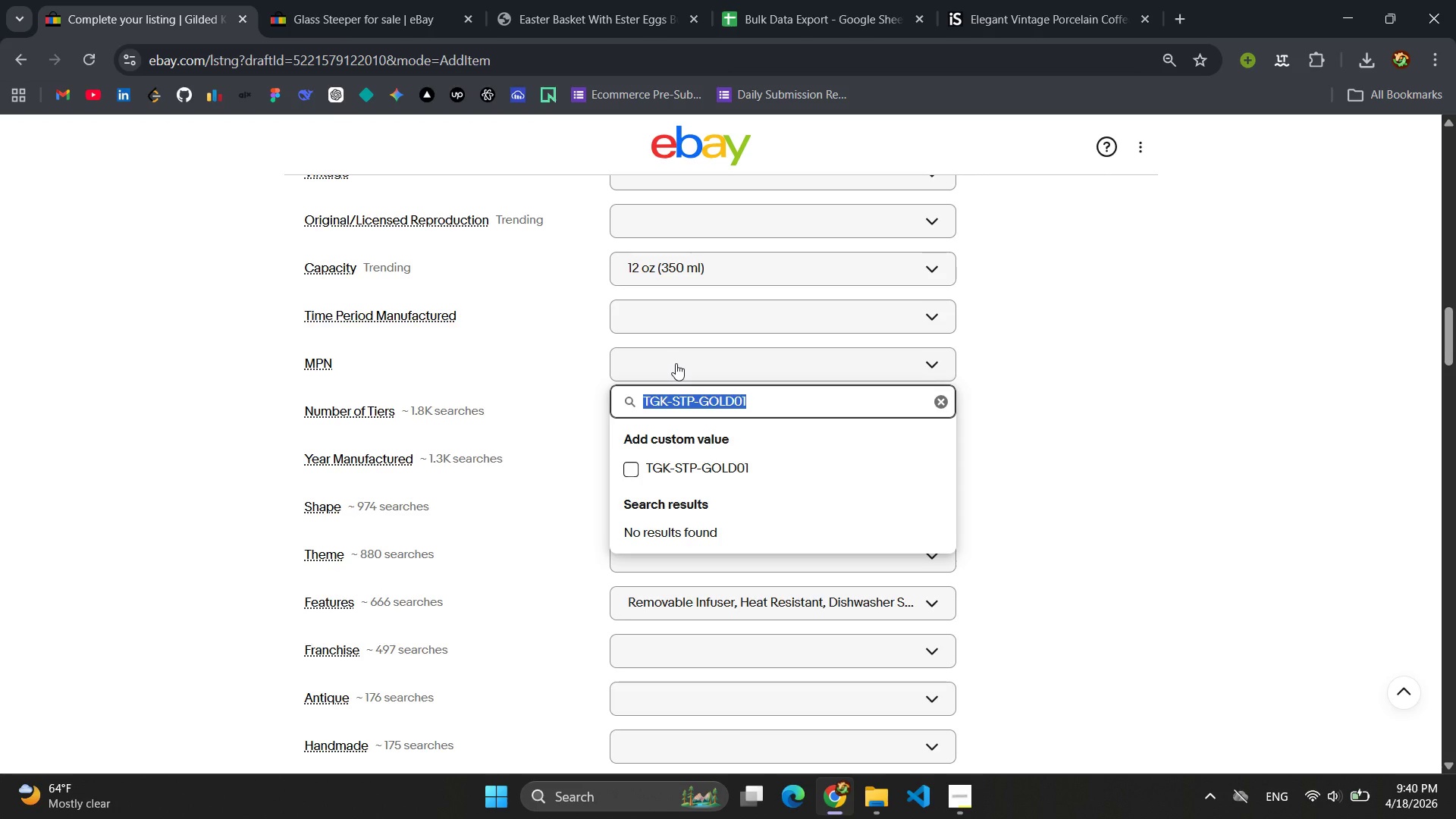 
key(Control+C)
 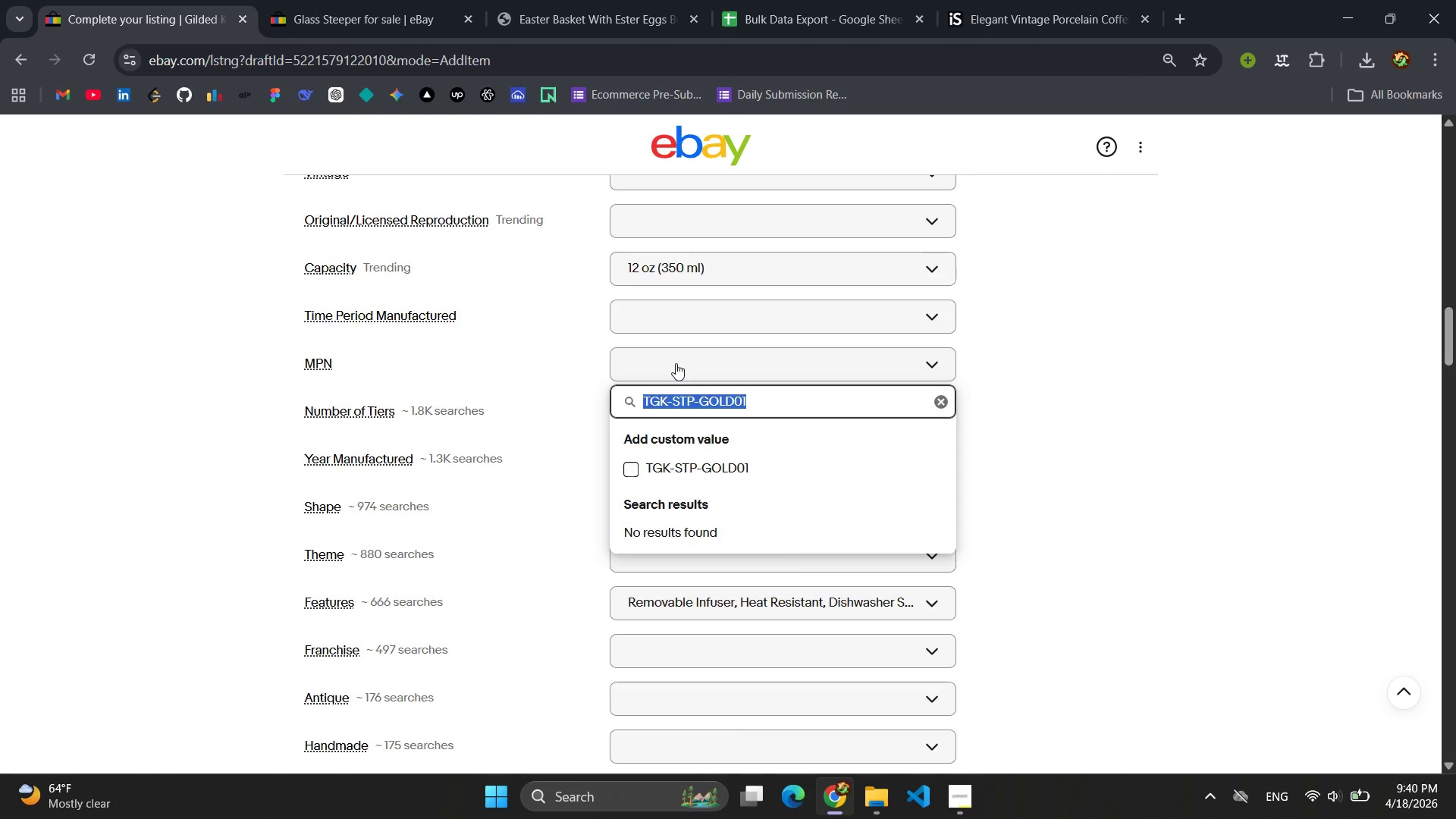 
key(CapsLock)
 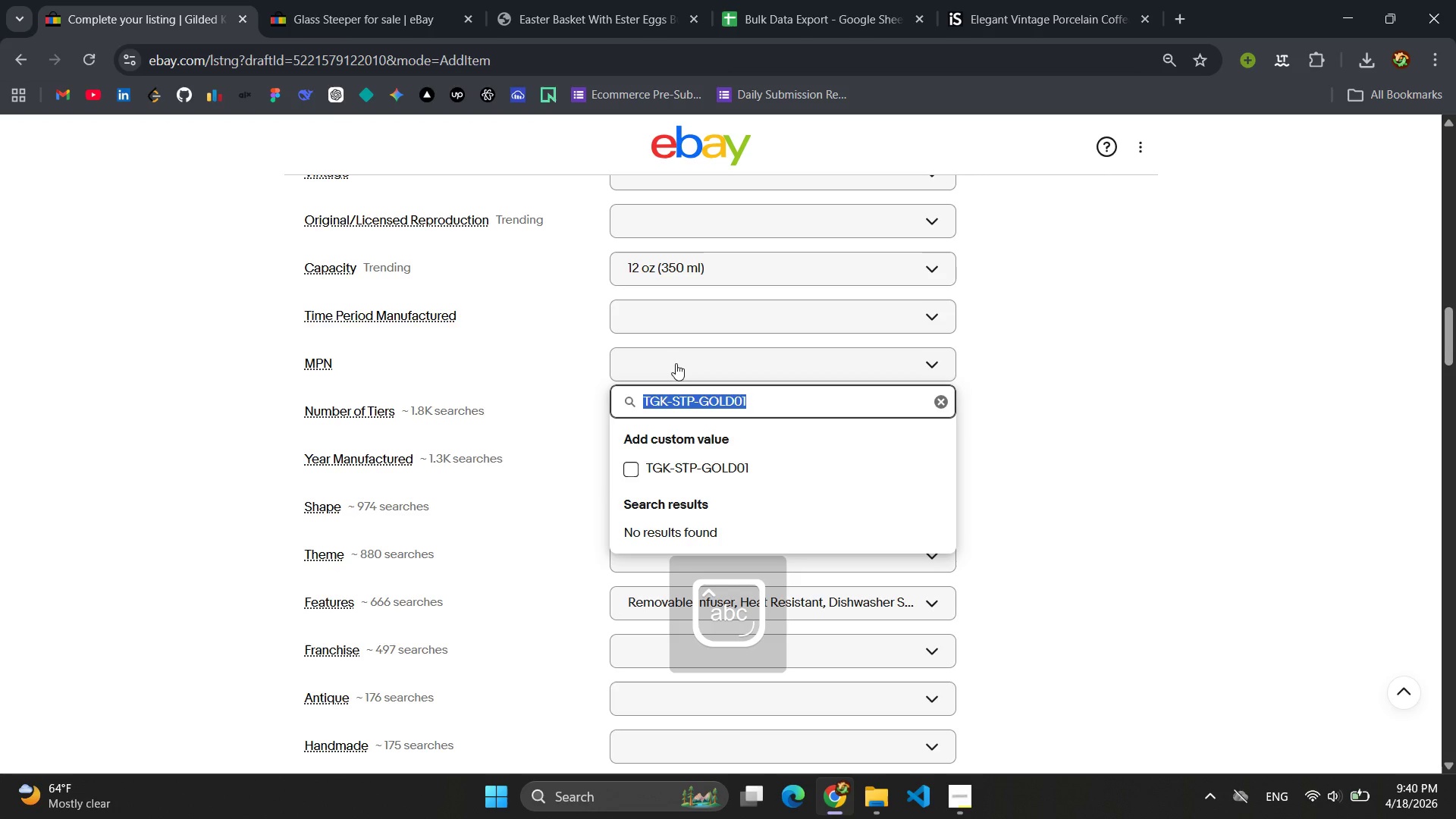 
key(Enter)
 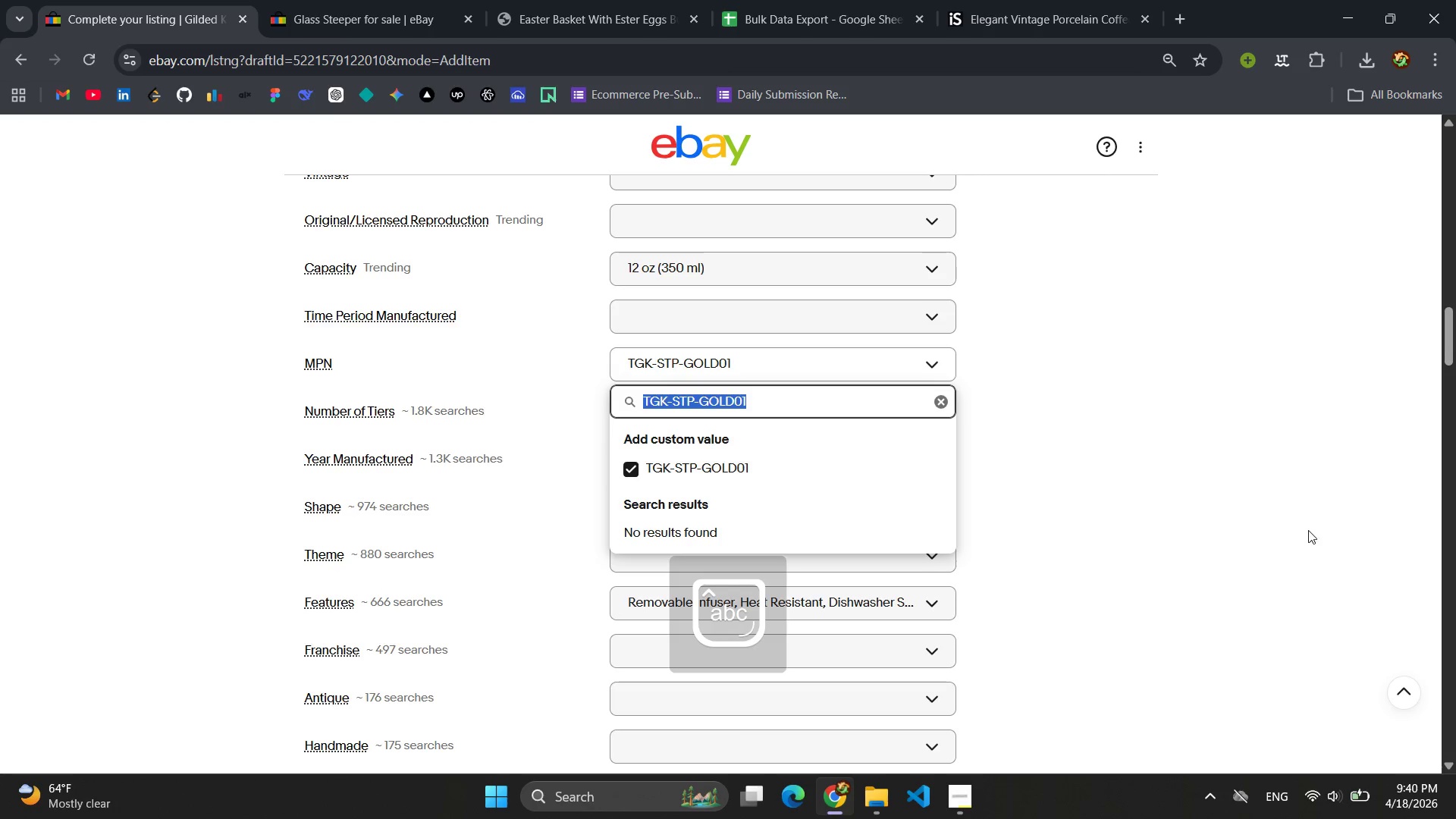 
left_click([1246, 550])
 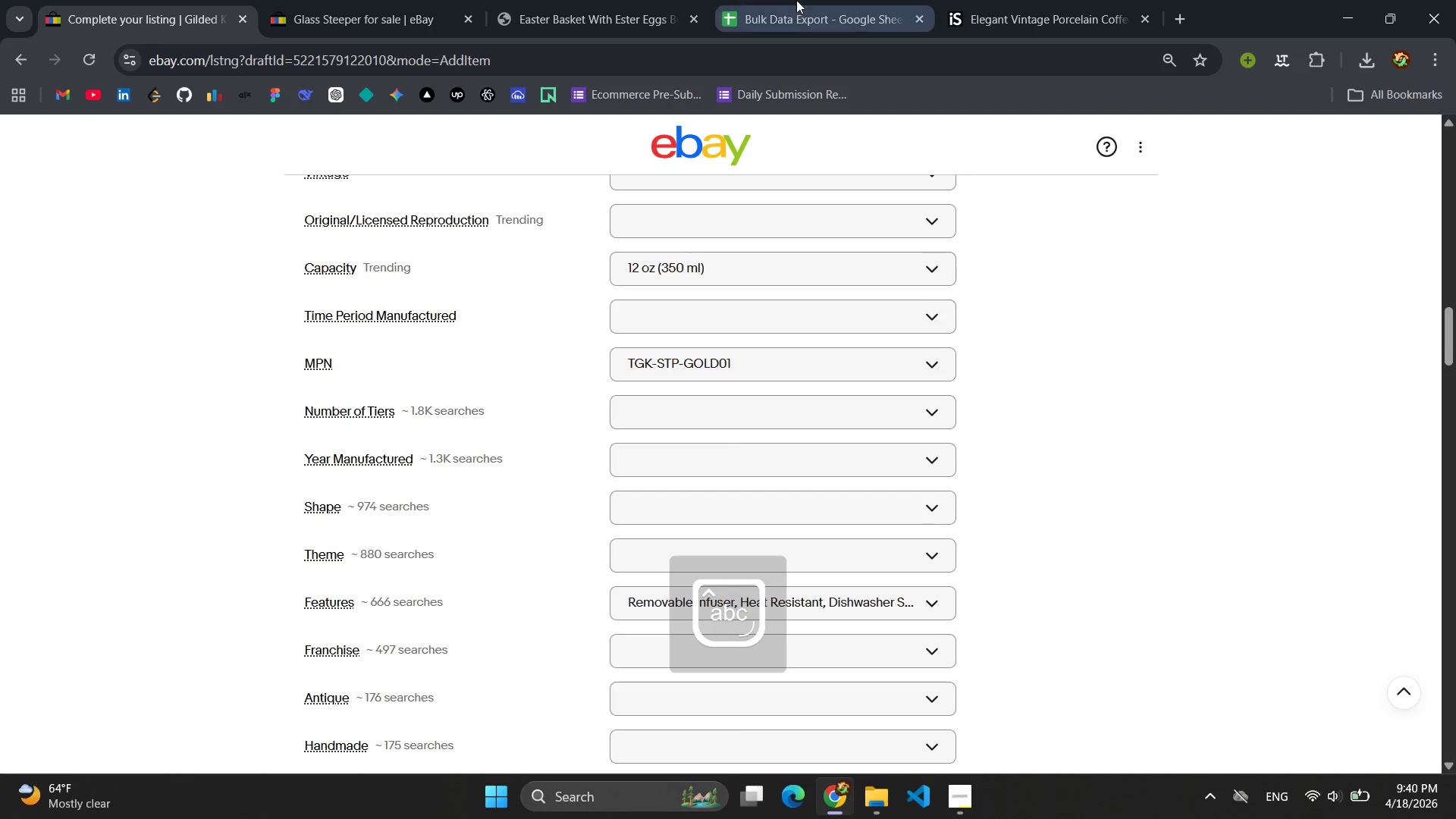 
left_click([796, 0])
 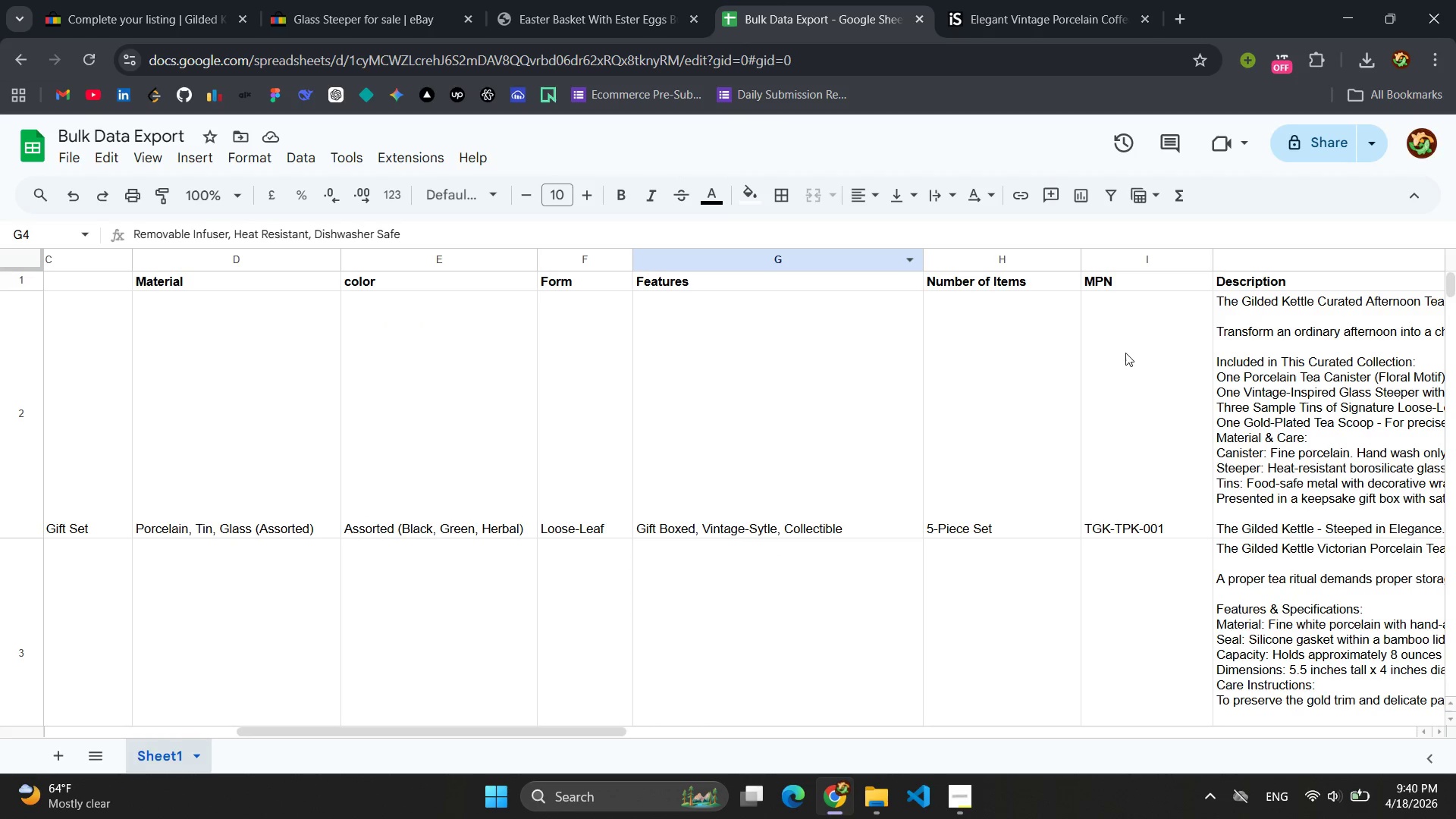 
scroll: coordinate [1125, 353], scroll_direction: down, amount: 2.0
 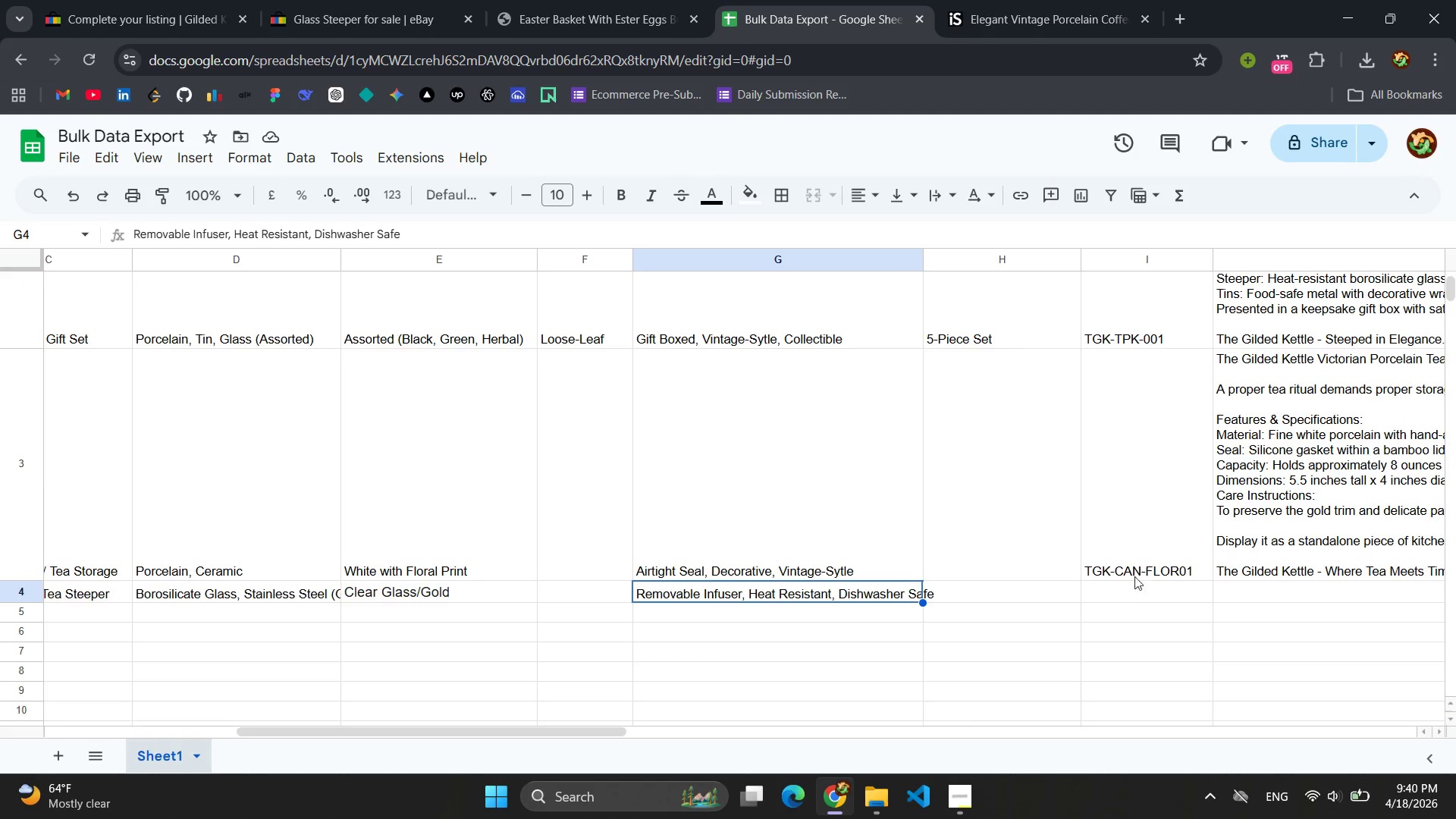 
left_click([1127, 592])
 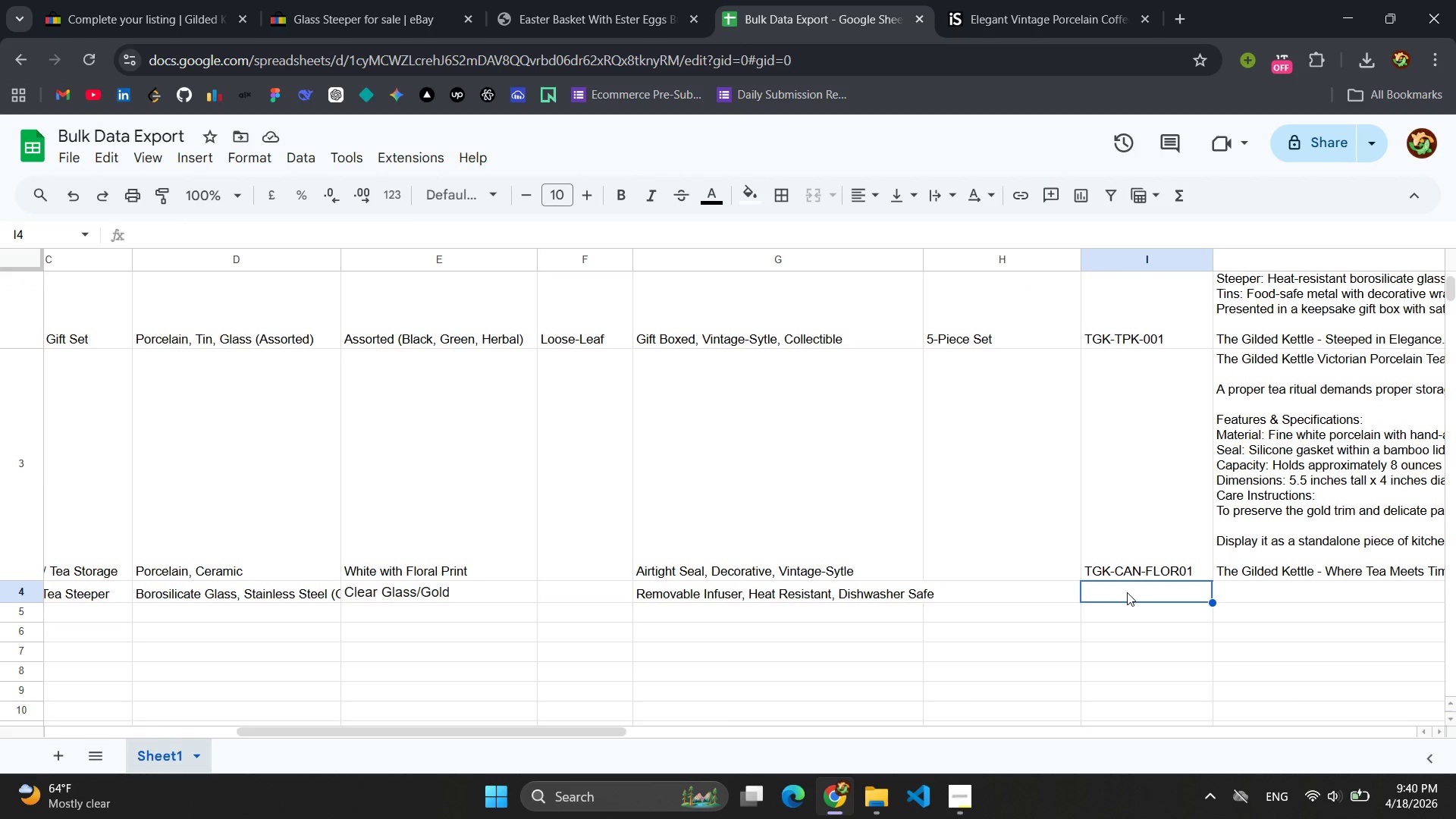 
key(Control+V)
 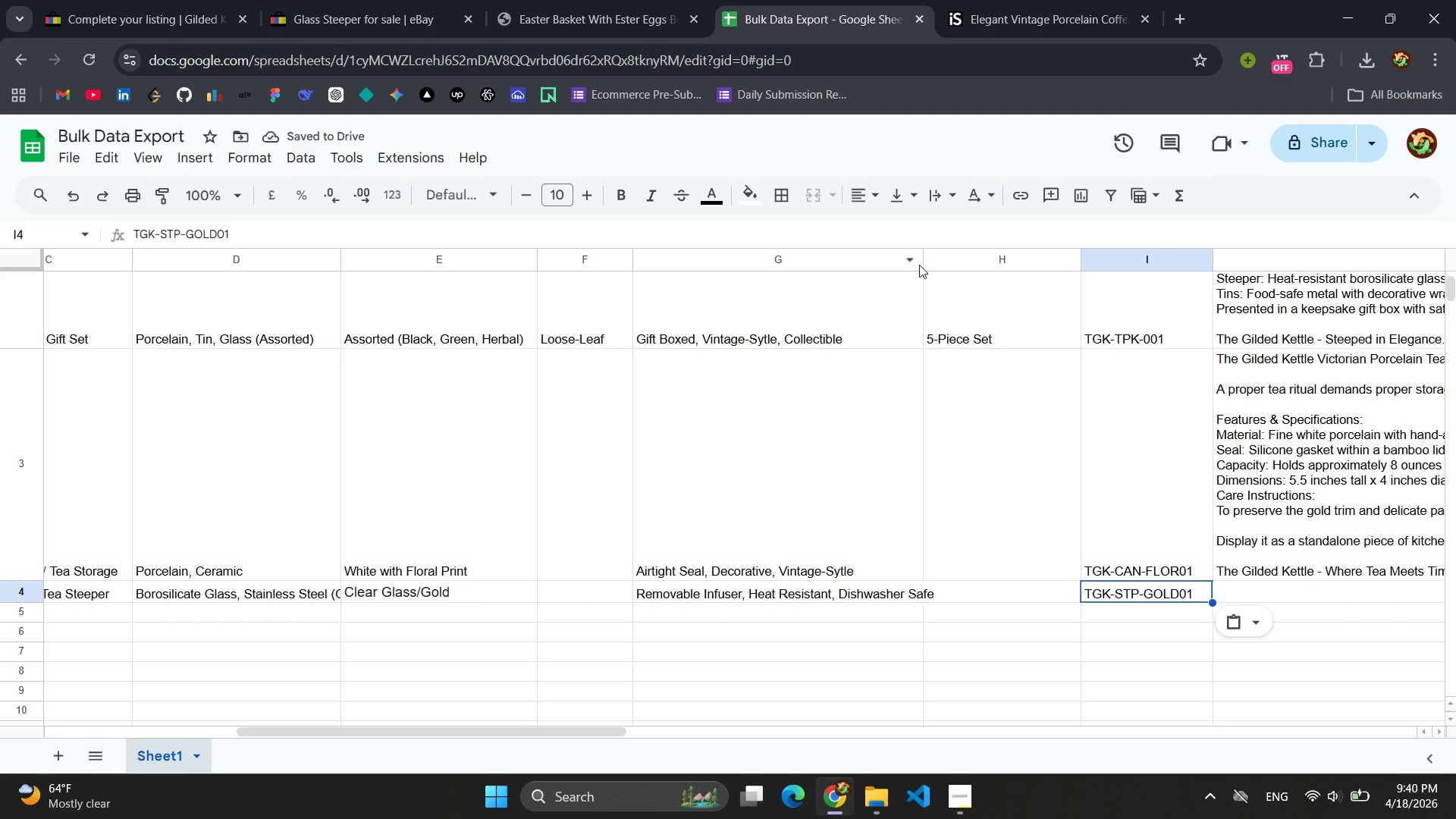 
left_click_drag(start_coordinate=[925, 253], to_coordinate=[947, 255])
 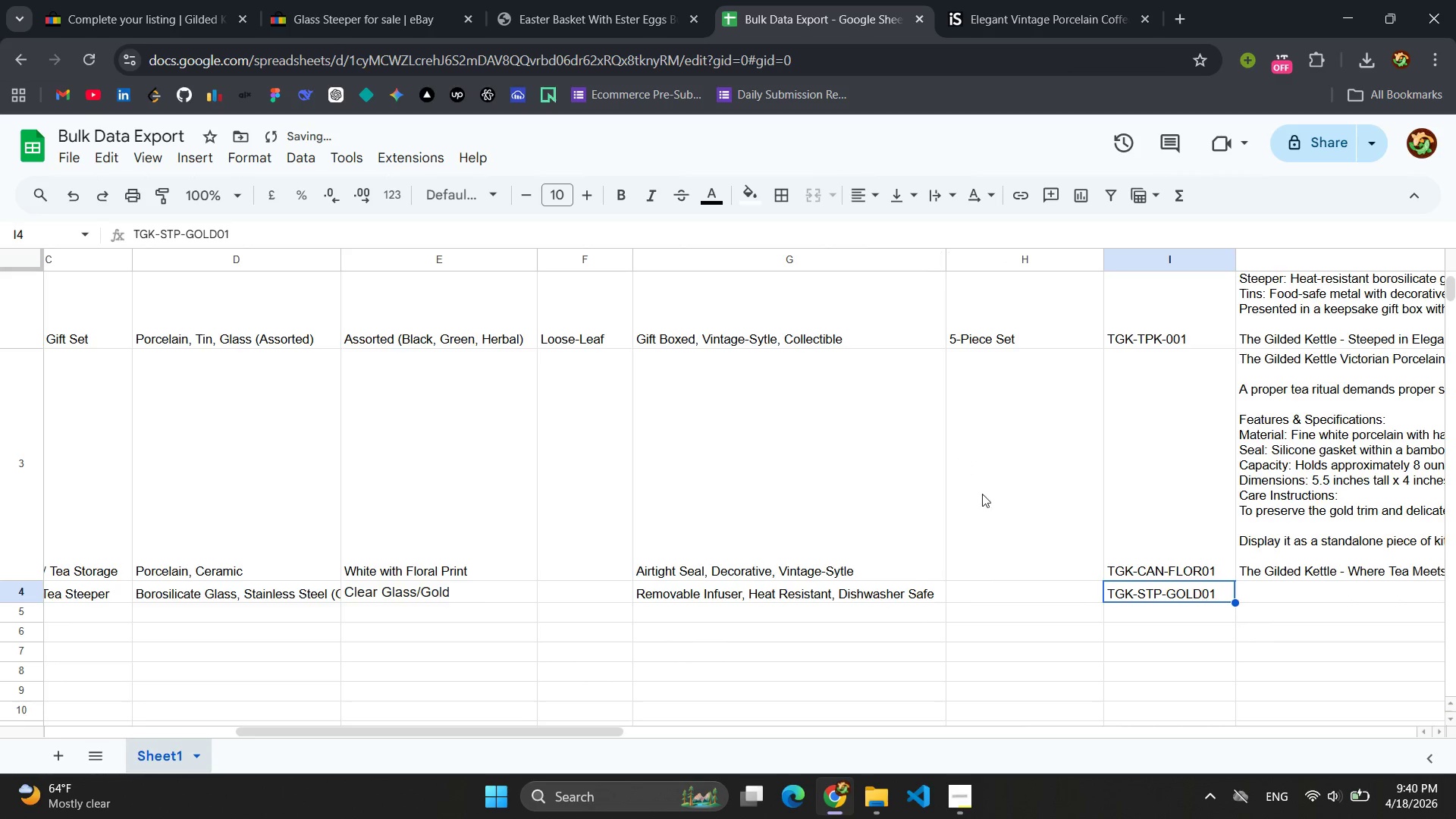 
scroll: coordinate [982, 494], scroll_direction: up, amount: 6.0
 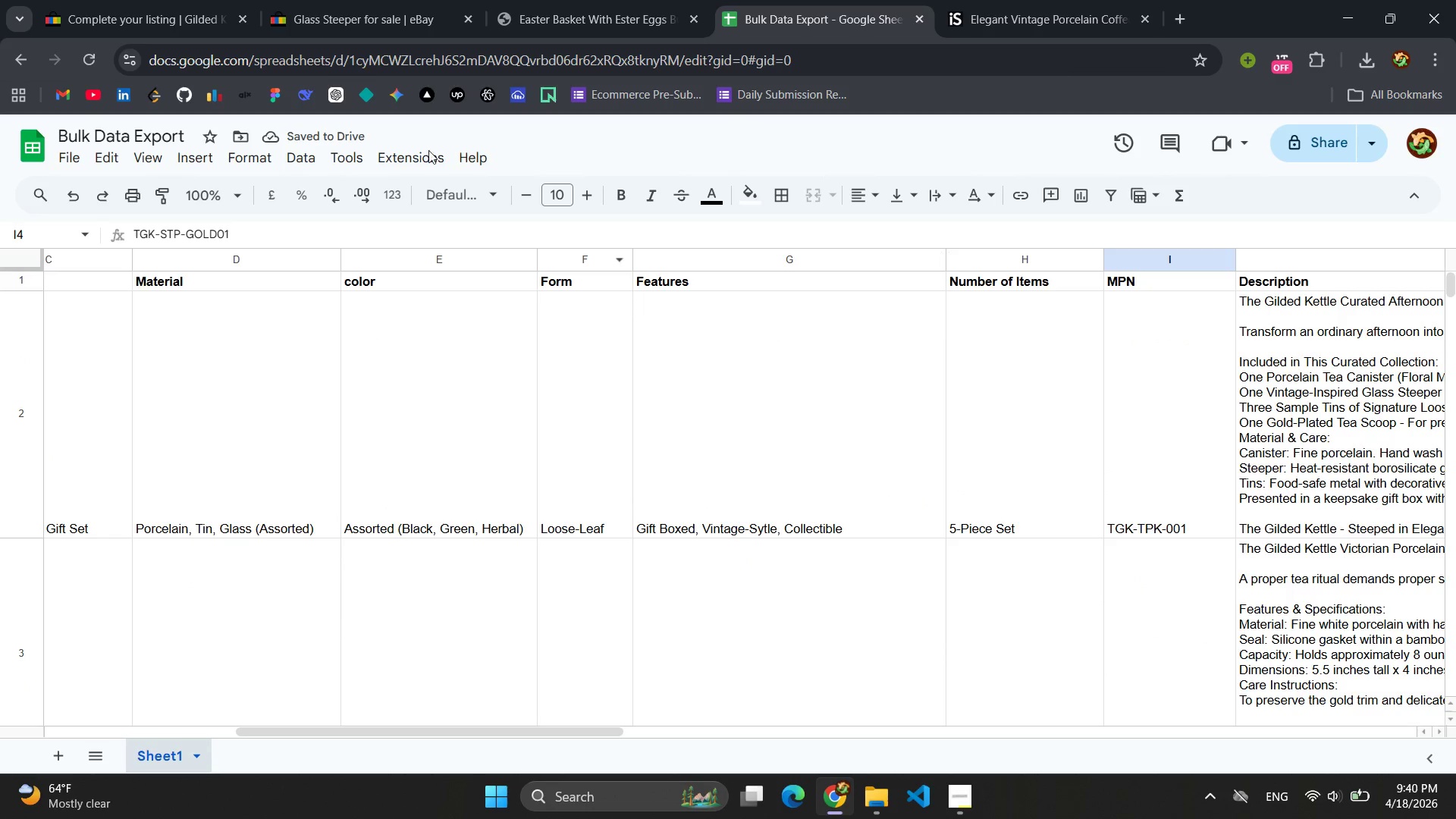 
left_click([154, 0])
 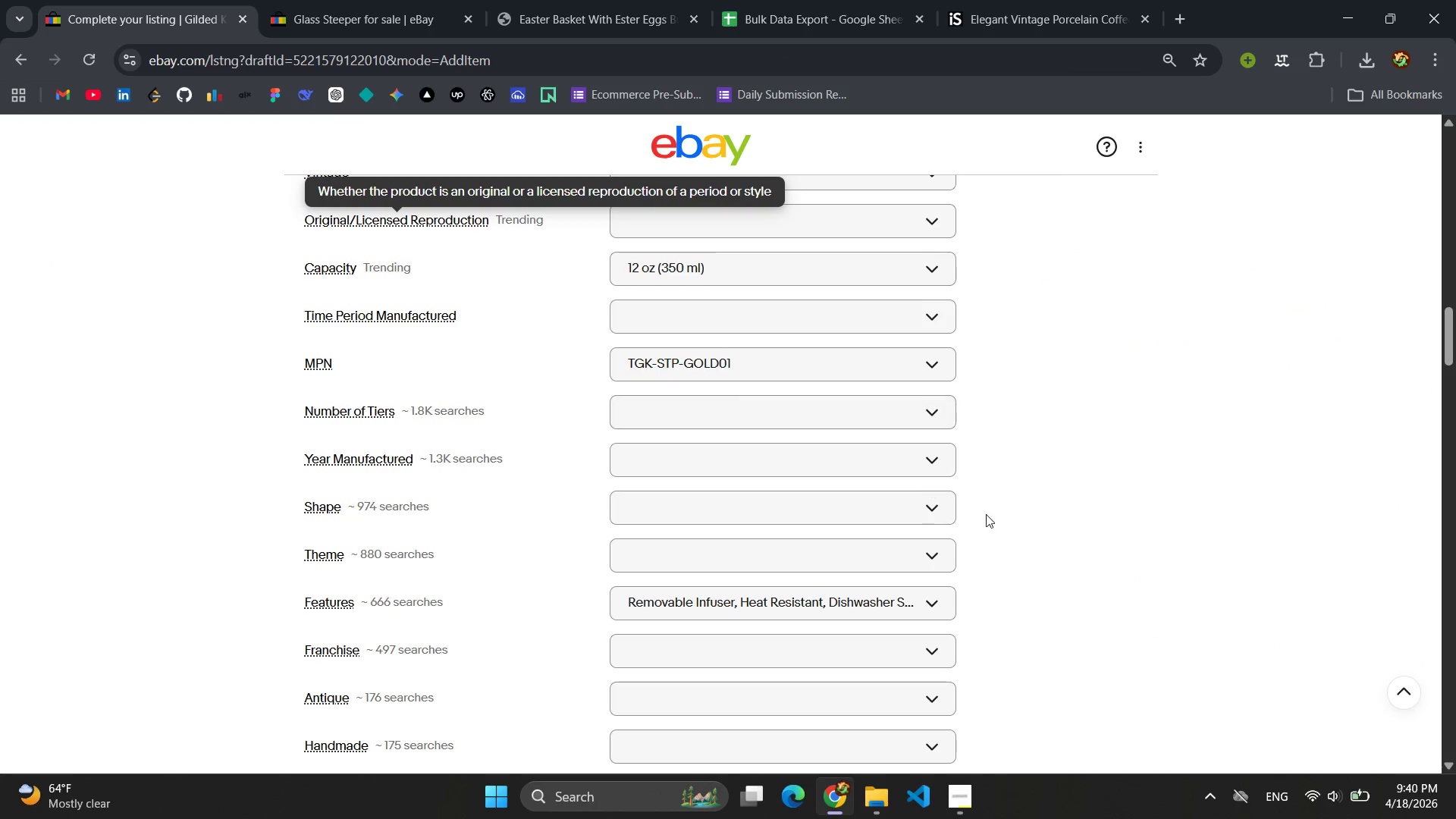 
left_click([1052, 514])
 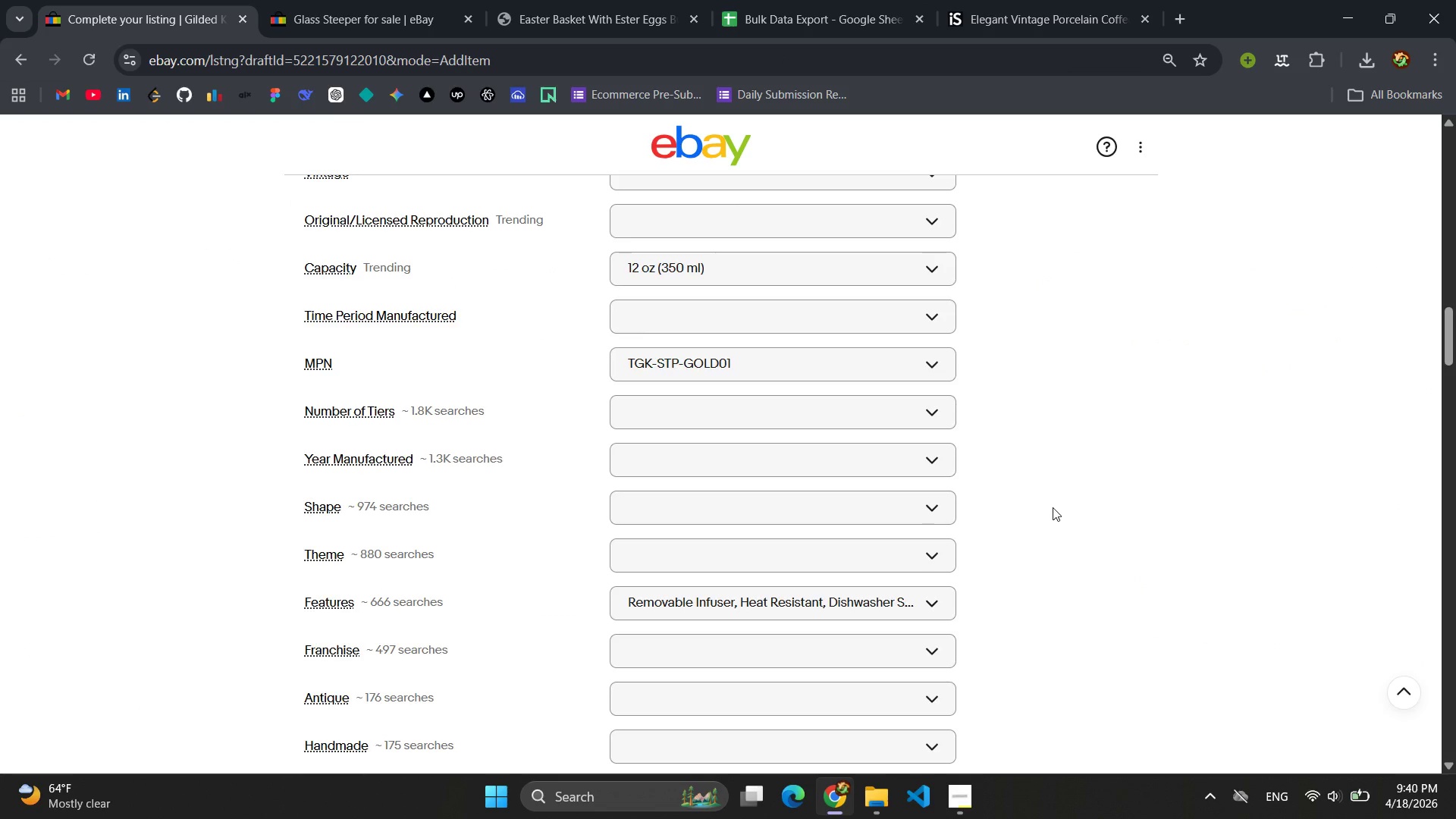 
scroll: coordinate [814, 488], scroll_direction: down, amount: 17.0
 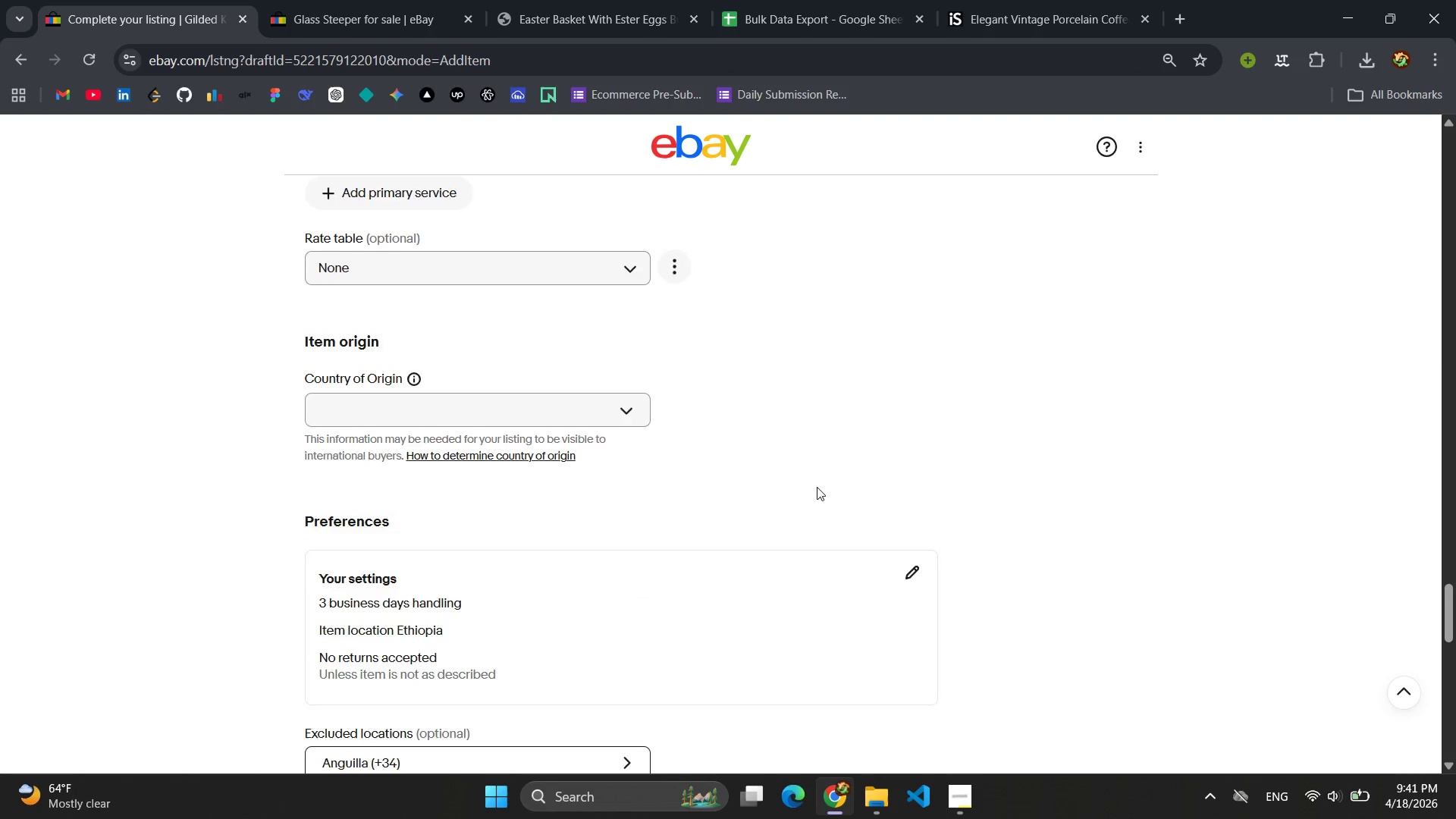 
scroll: coordinate [817, 487], scroll_direction: up, amount: 21.0
 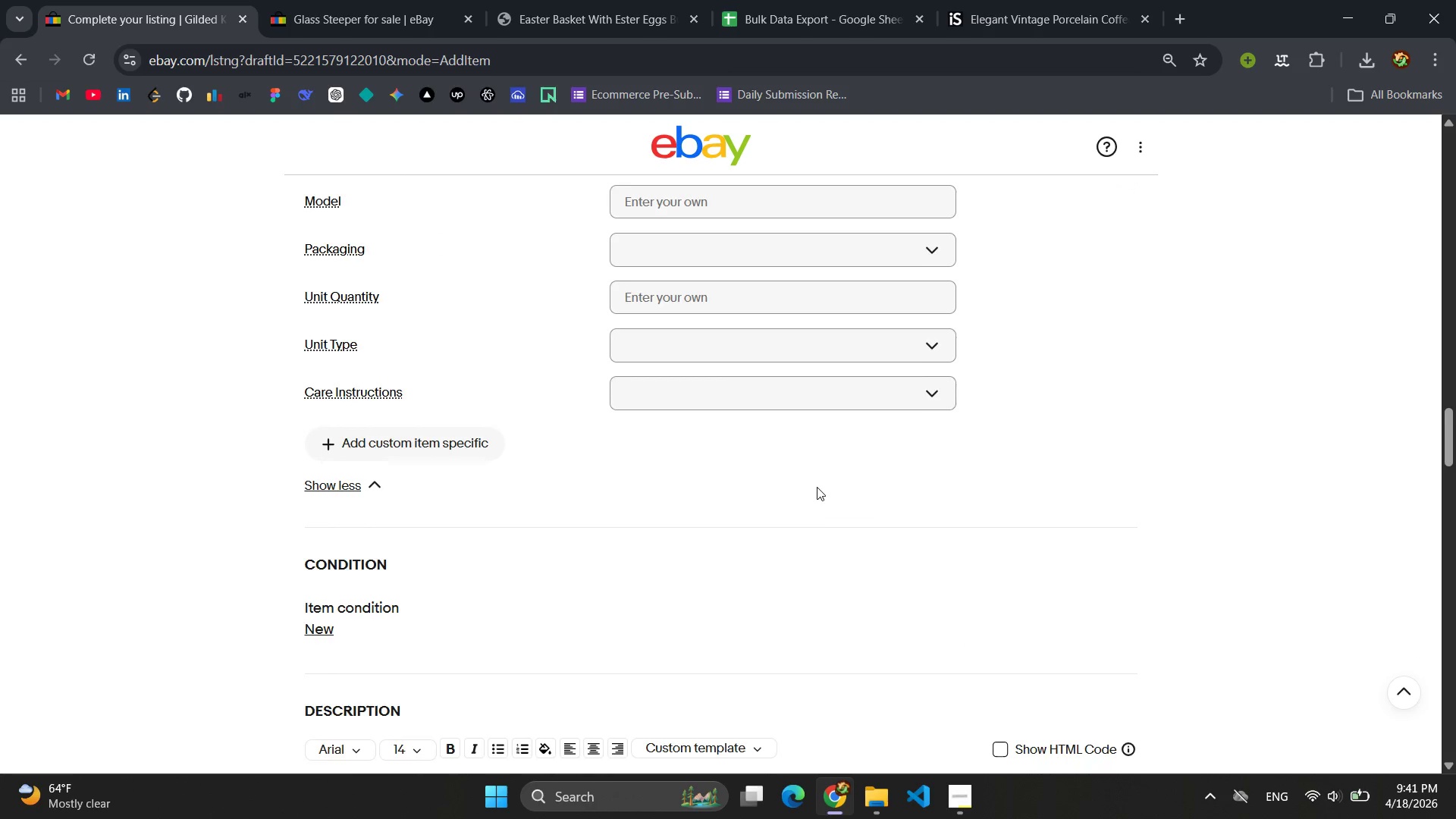 
scroll: coordinate [817, 487], scroll_direction: down, amount: 4.0
 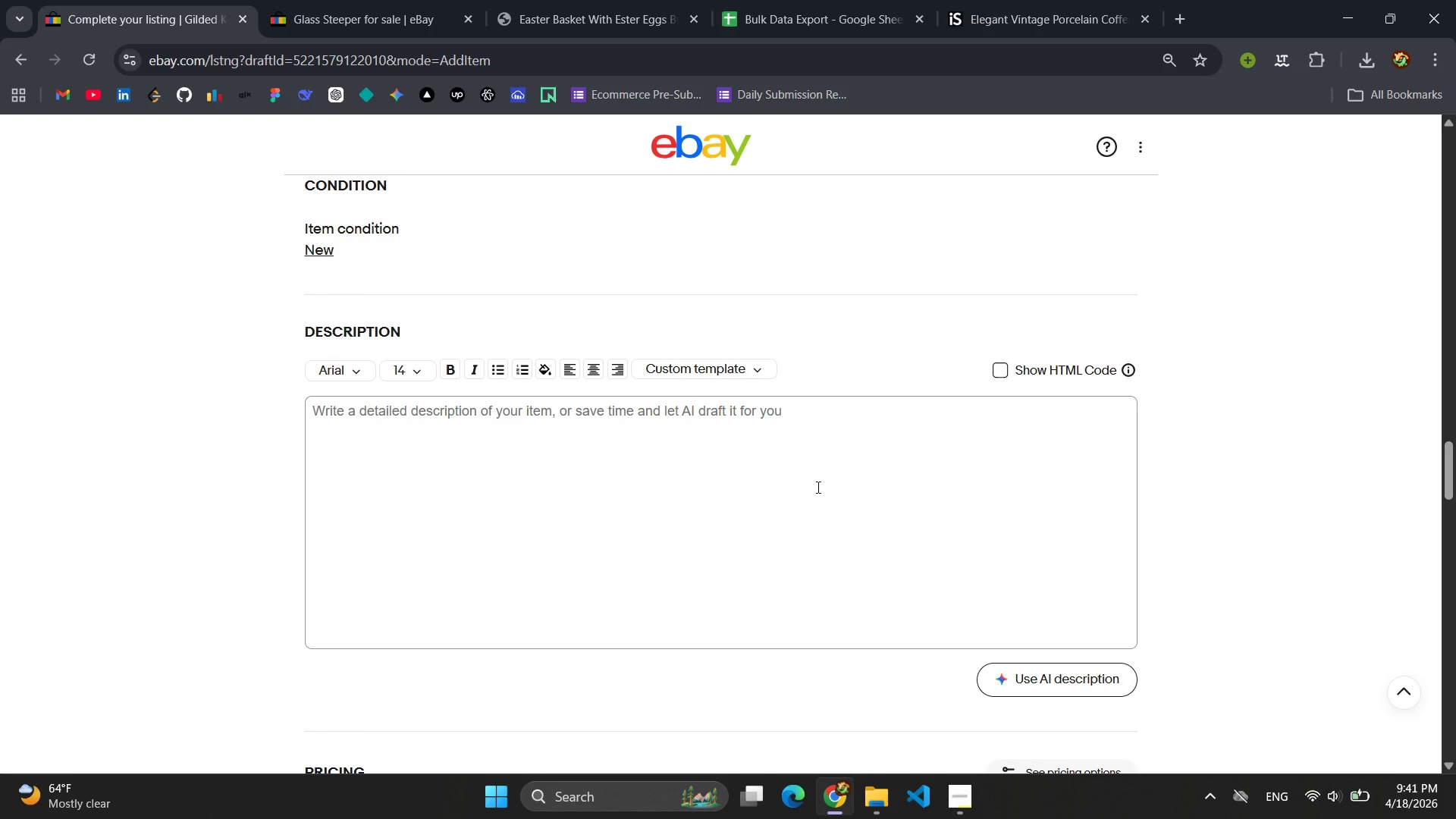 
scroll: coordinate [817, 487], scroll_direction: up, amount: 35.0
 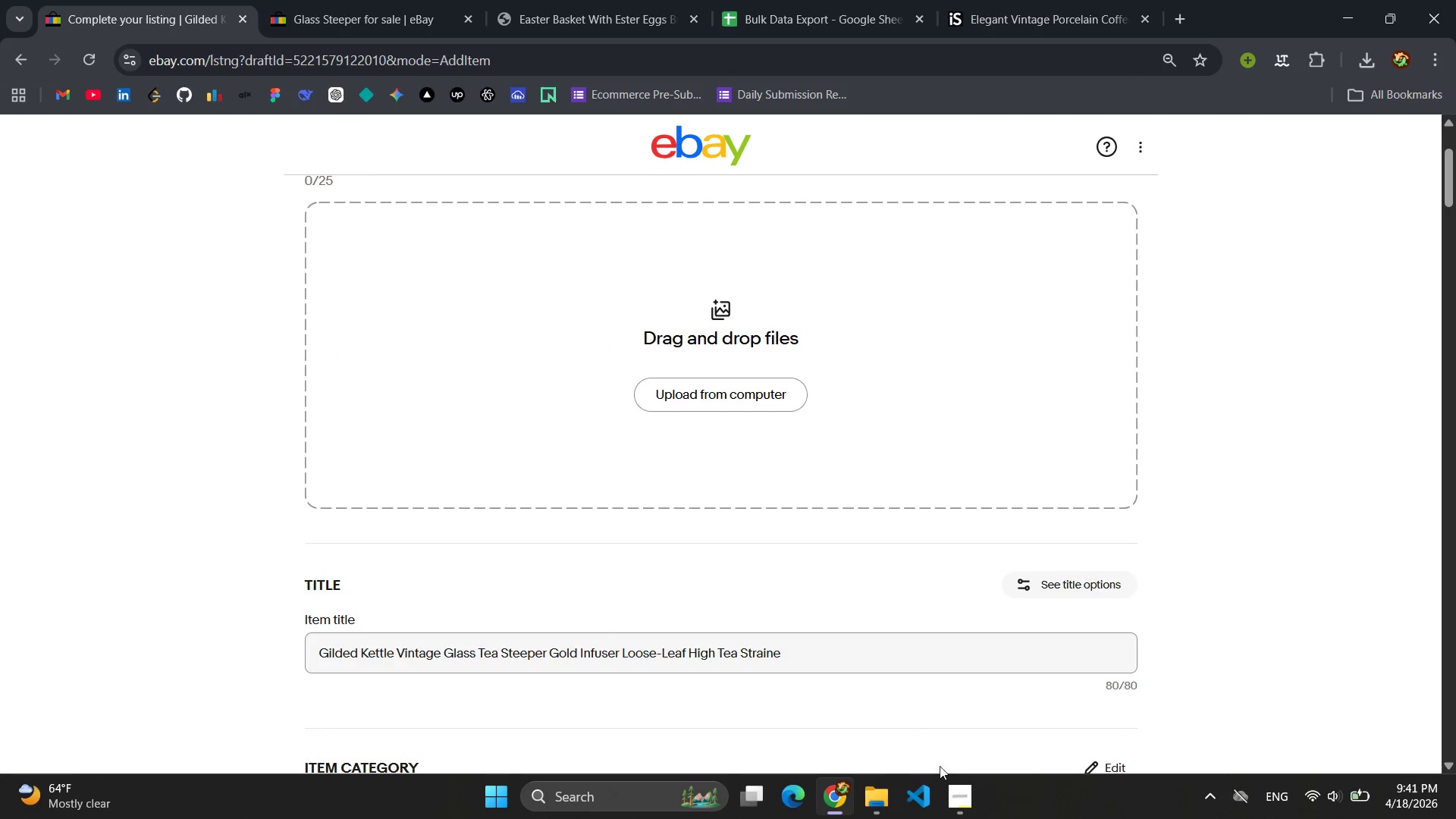 
left_click([959, 797])